 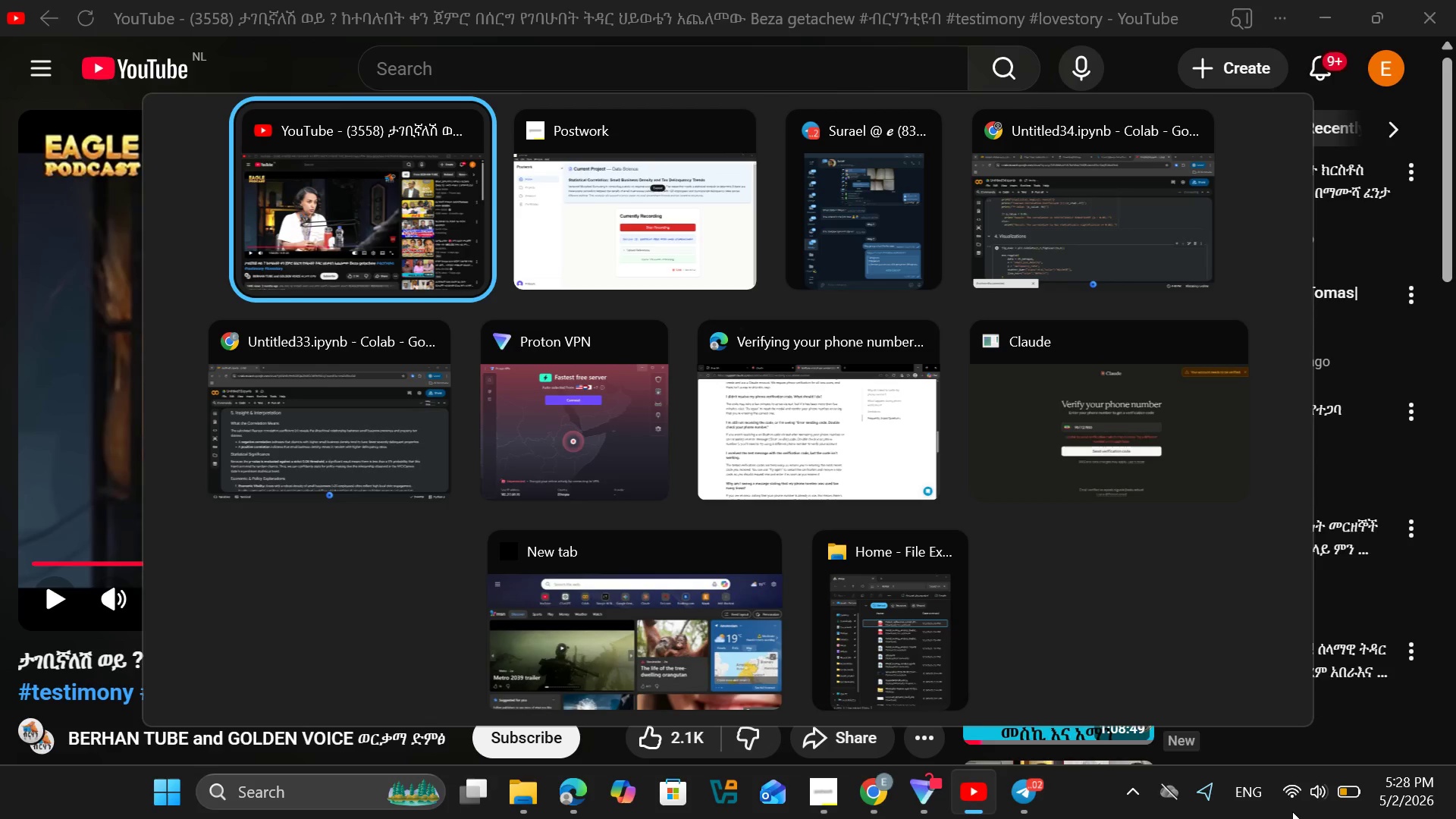 
left_click([1299, 788])
 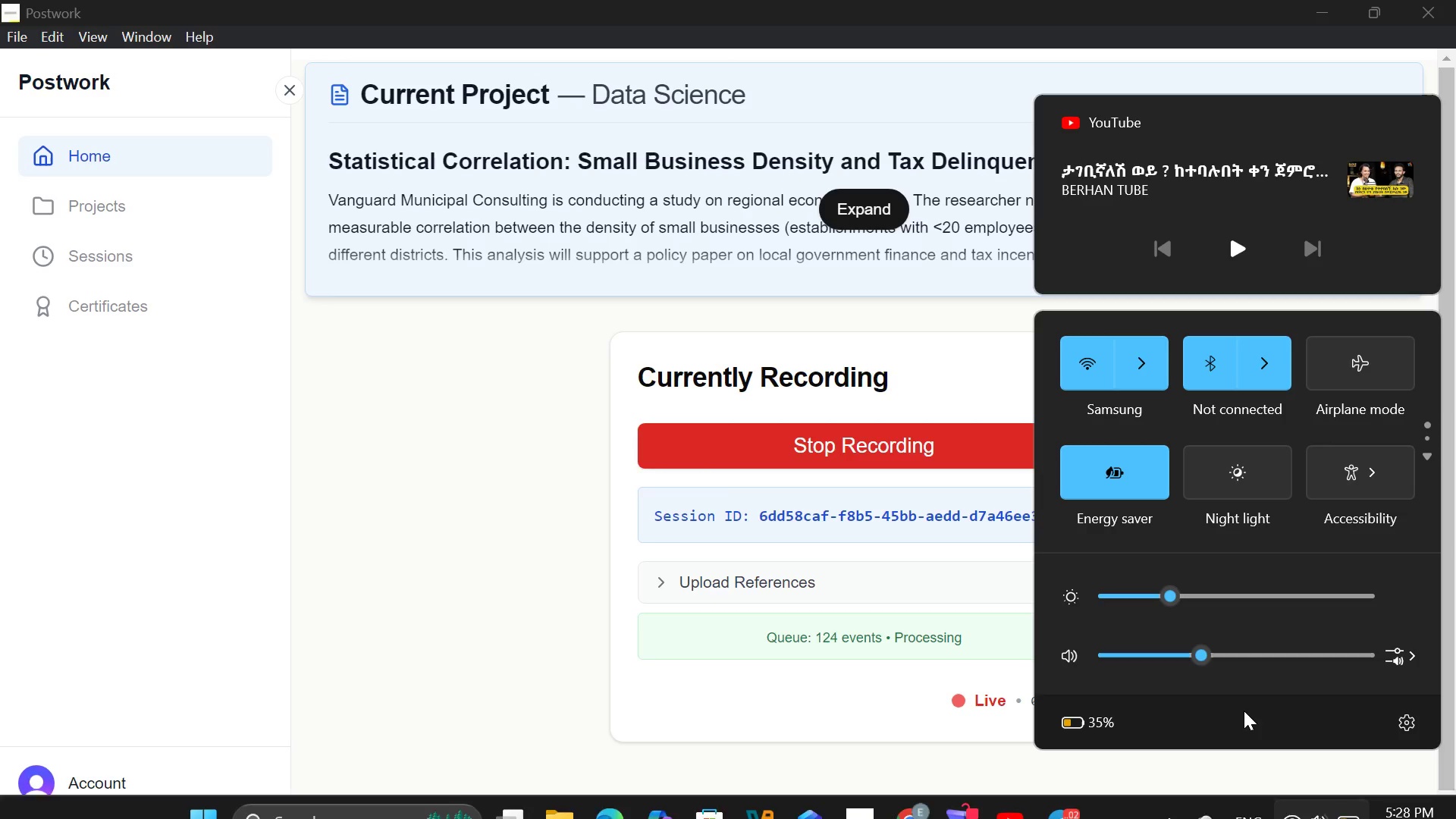 
wait(7.14)
 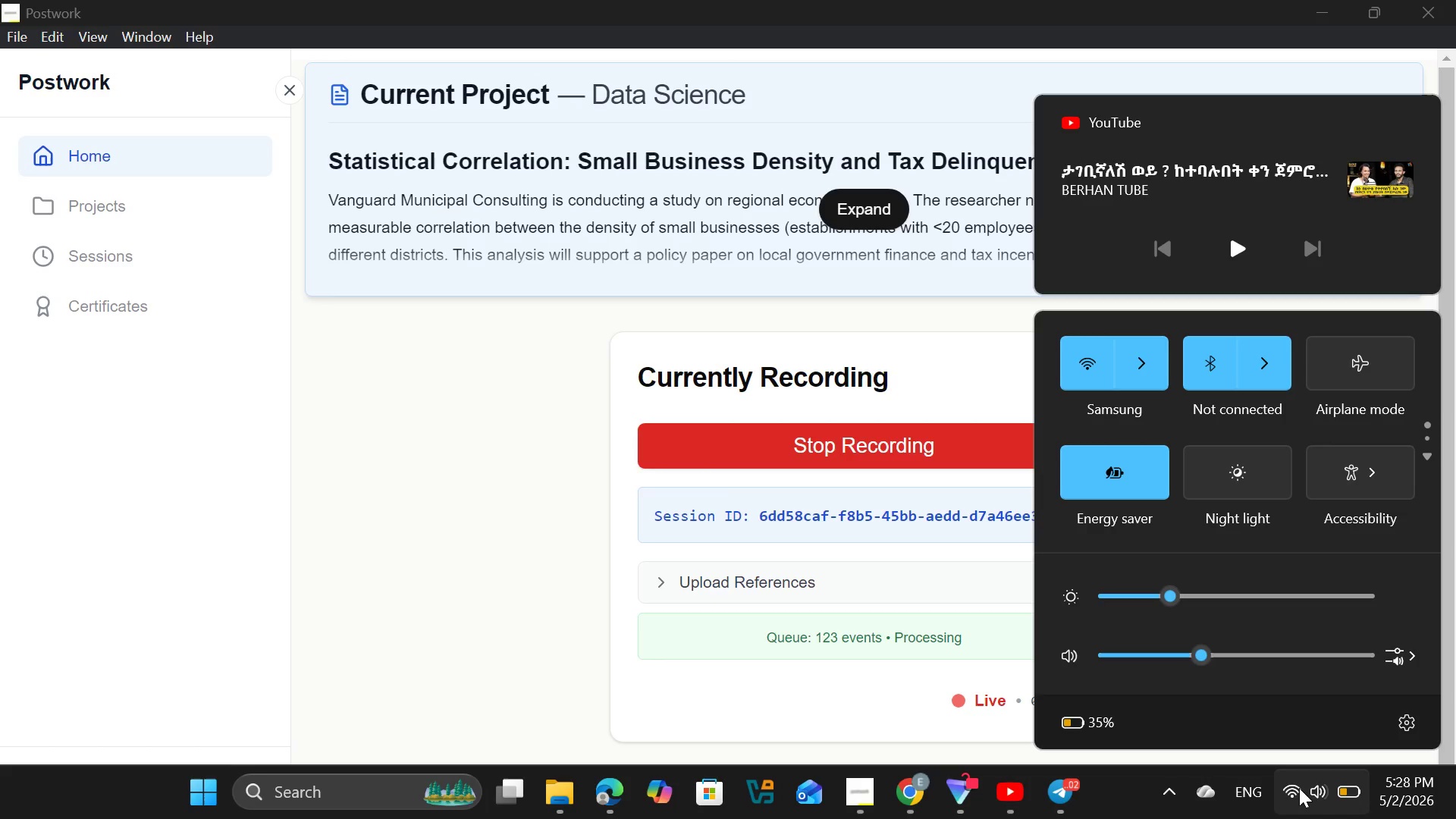 
left_click([1131, 376])
 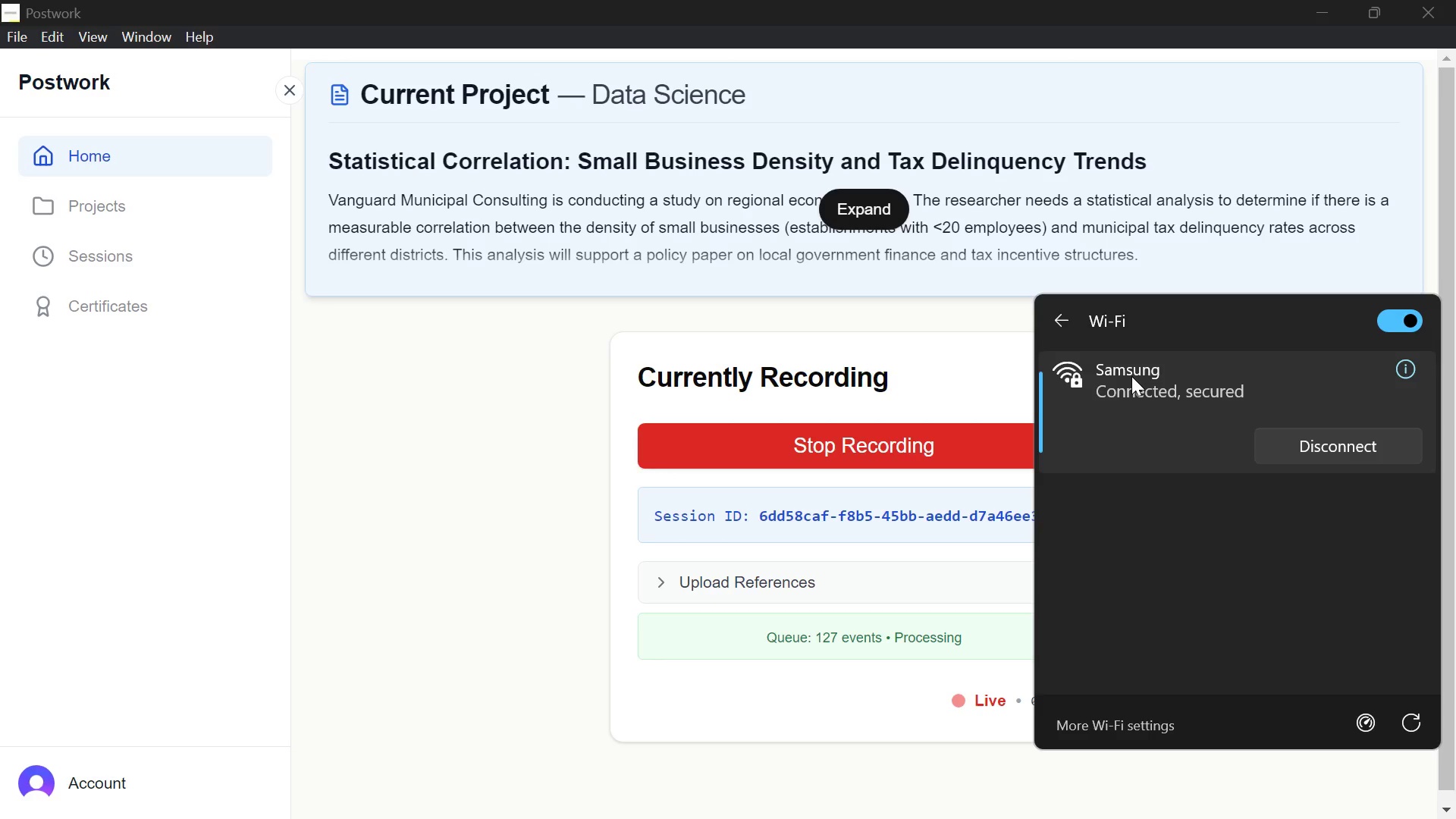 
wait(88.89)
 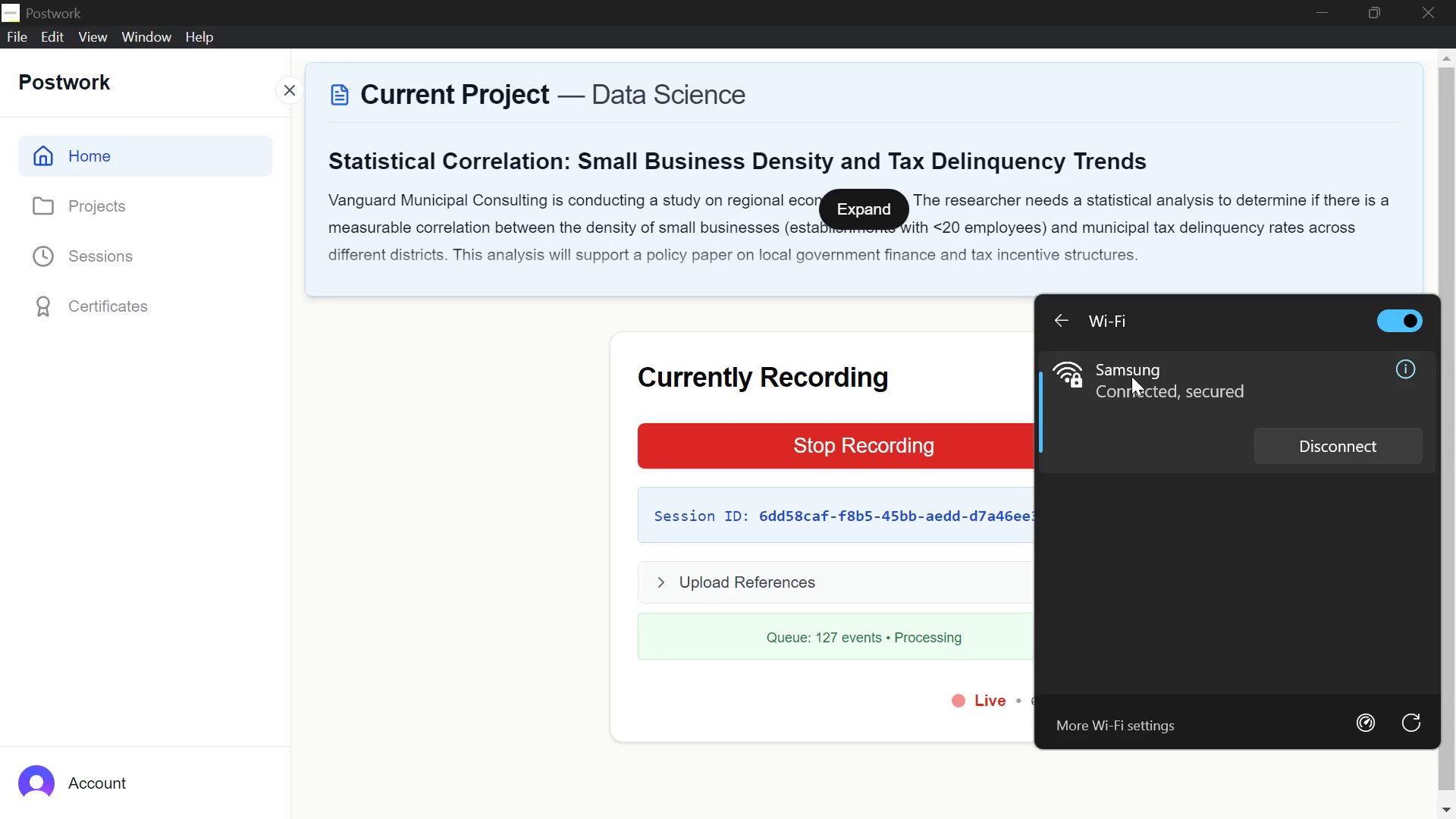 
left_click([1313, 785])